 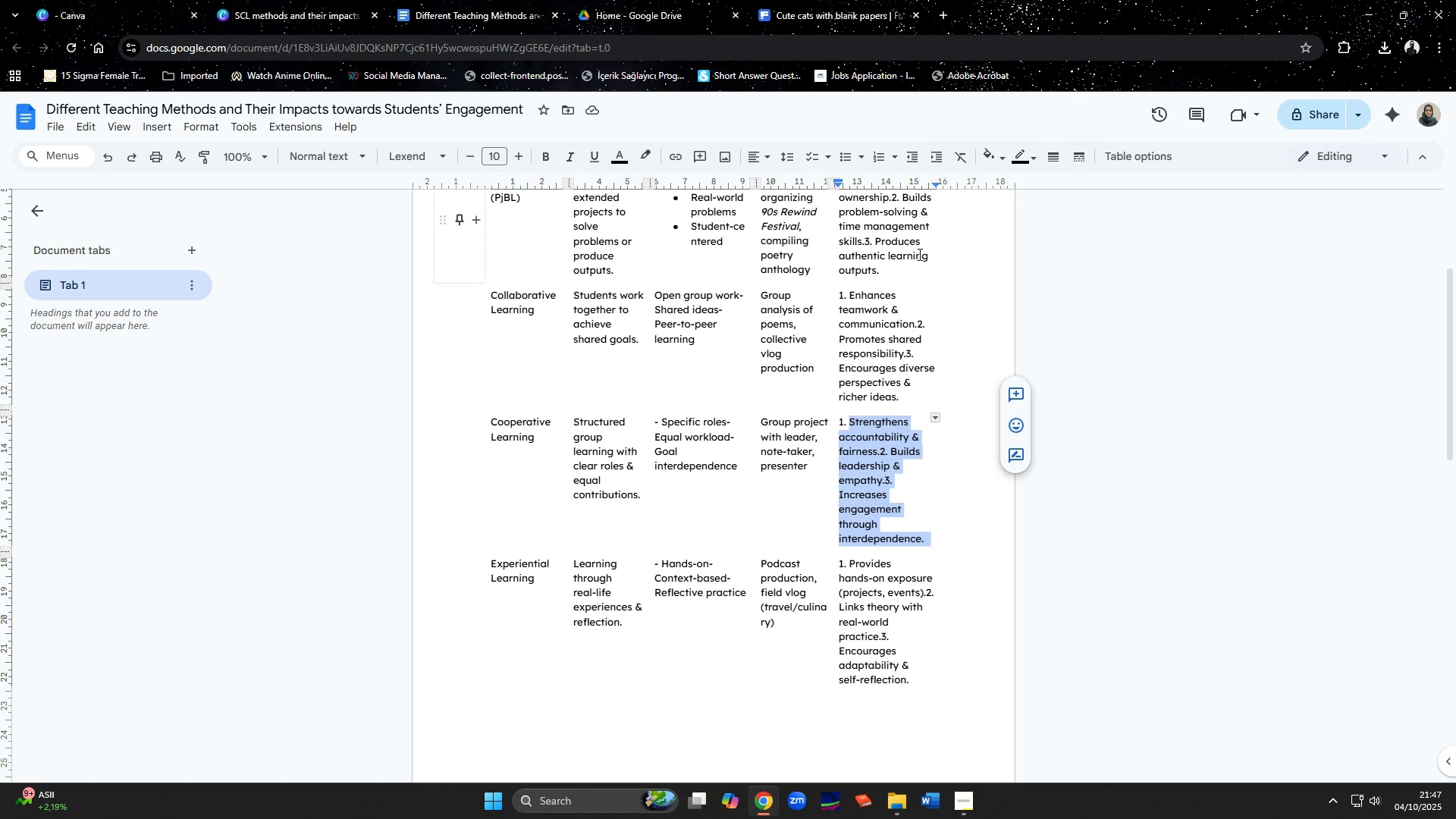 
scroll: coordinate [877, 510], scroll_direction: down, amount: 1.0
 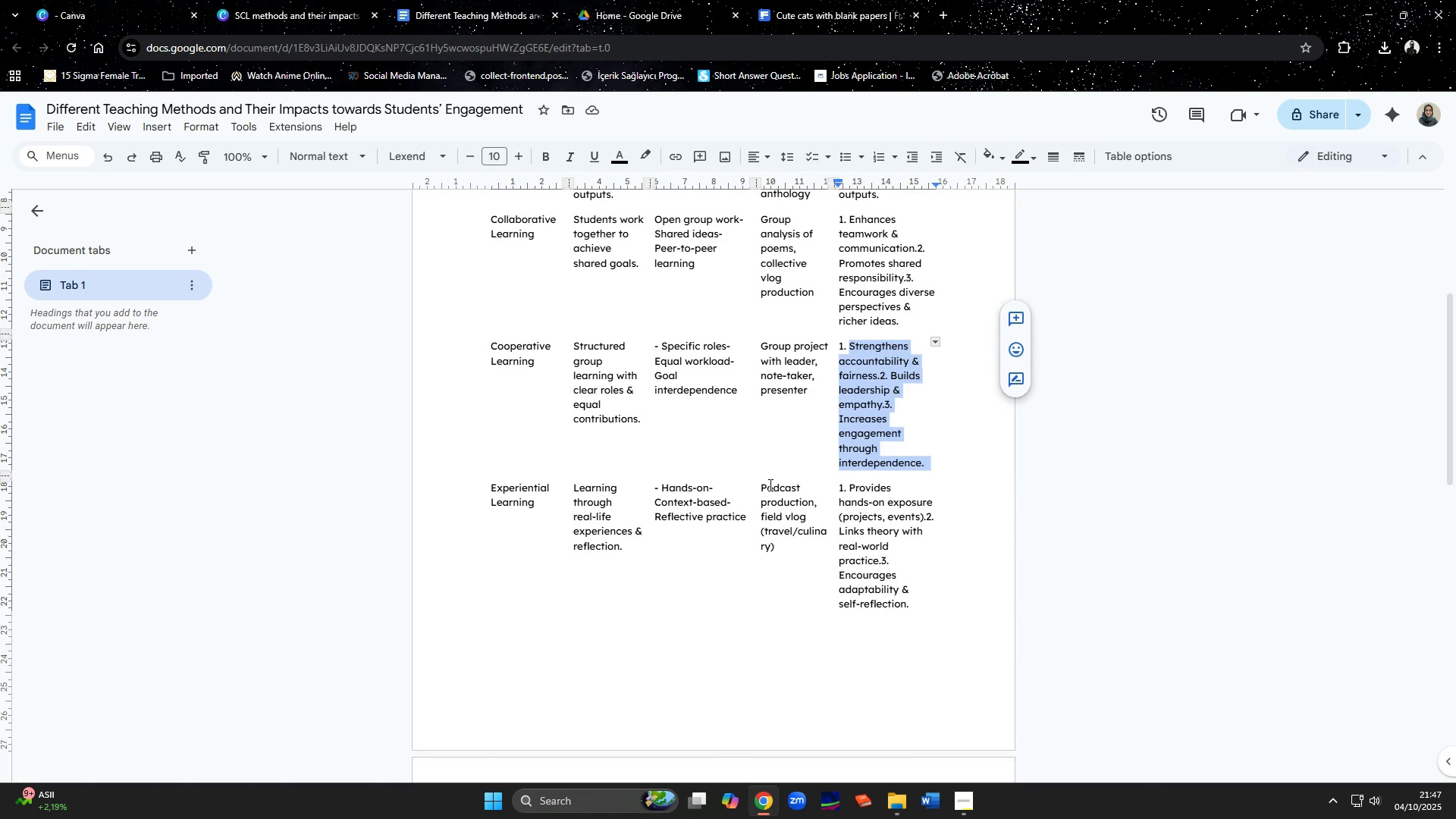 
scroll: coordinate [769, 485], scroll_direction: up, amount: 4.0
 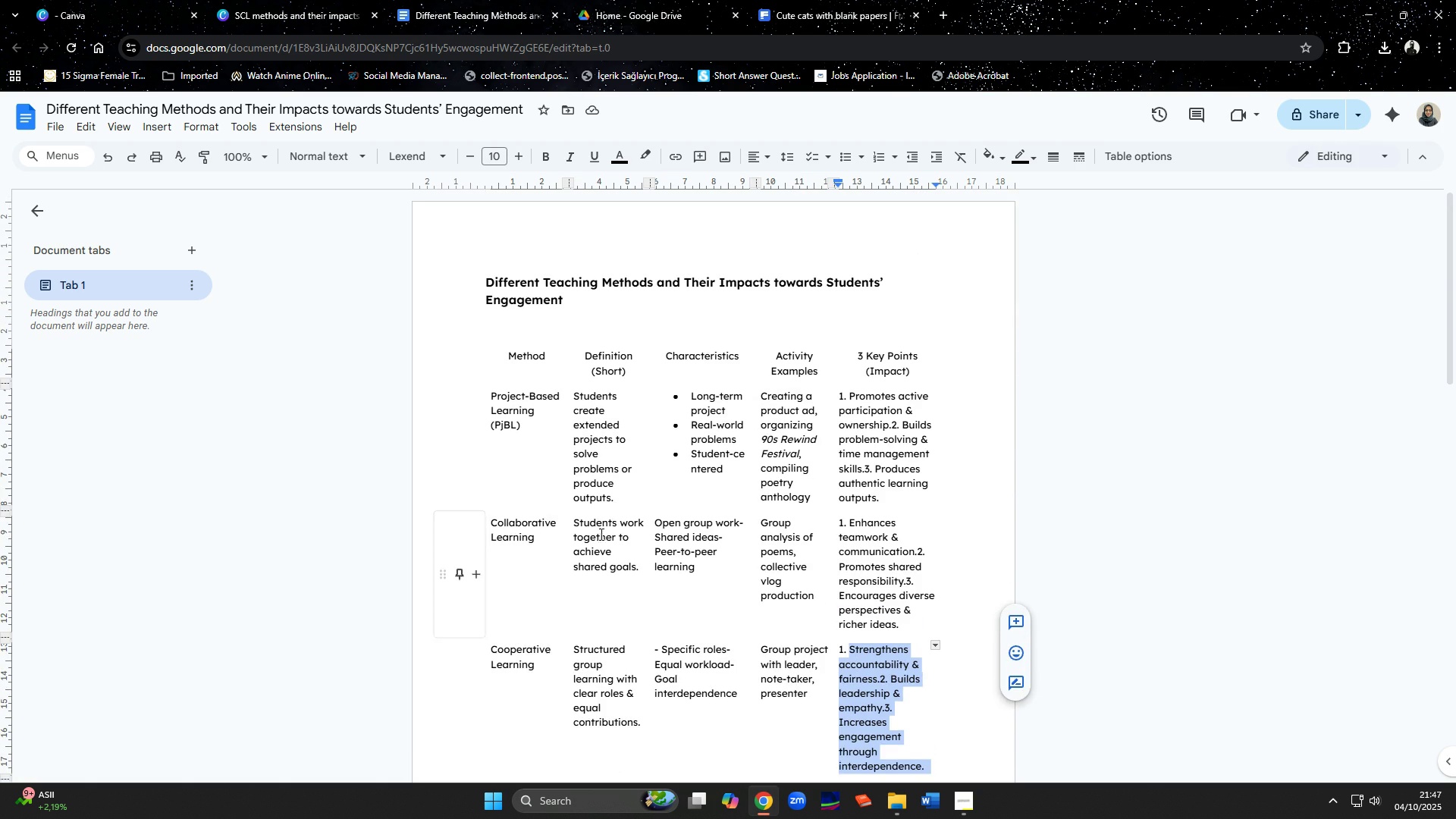 
scroll: coordinate [794, 481], scroll_direction: down, amount: 10.0
 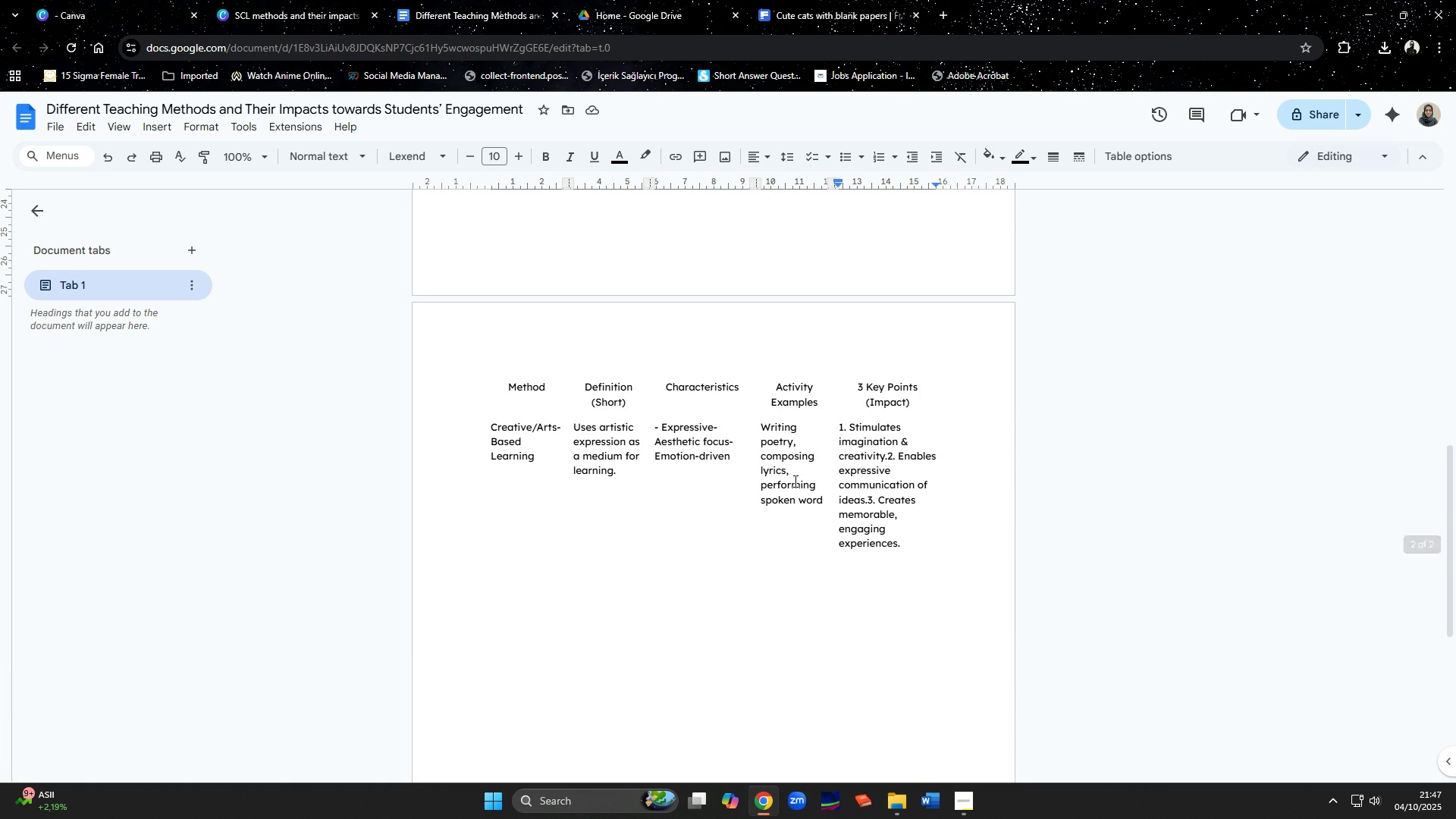 
scroll: coordinate [794, 481], scroll_direction: up, amount: 4.0
 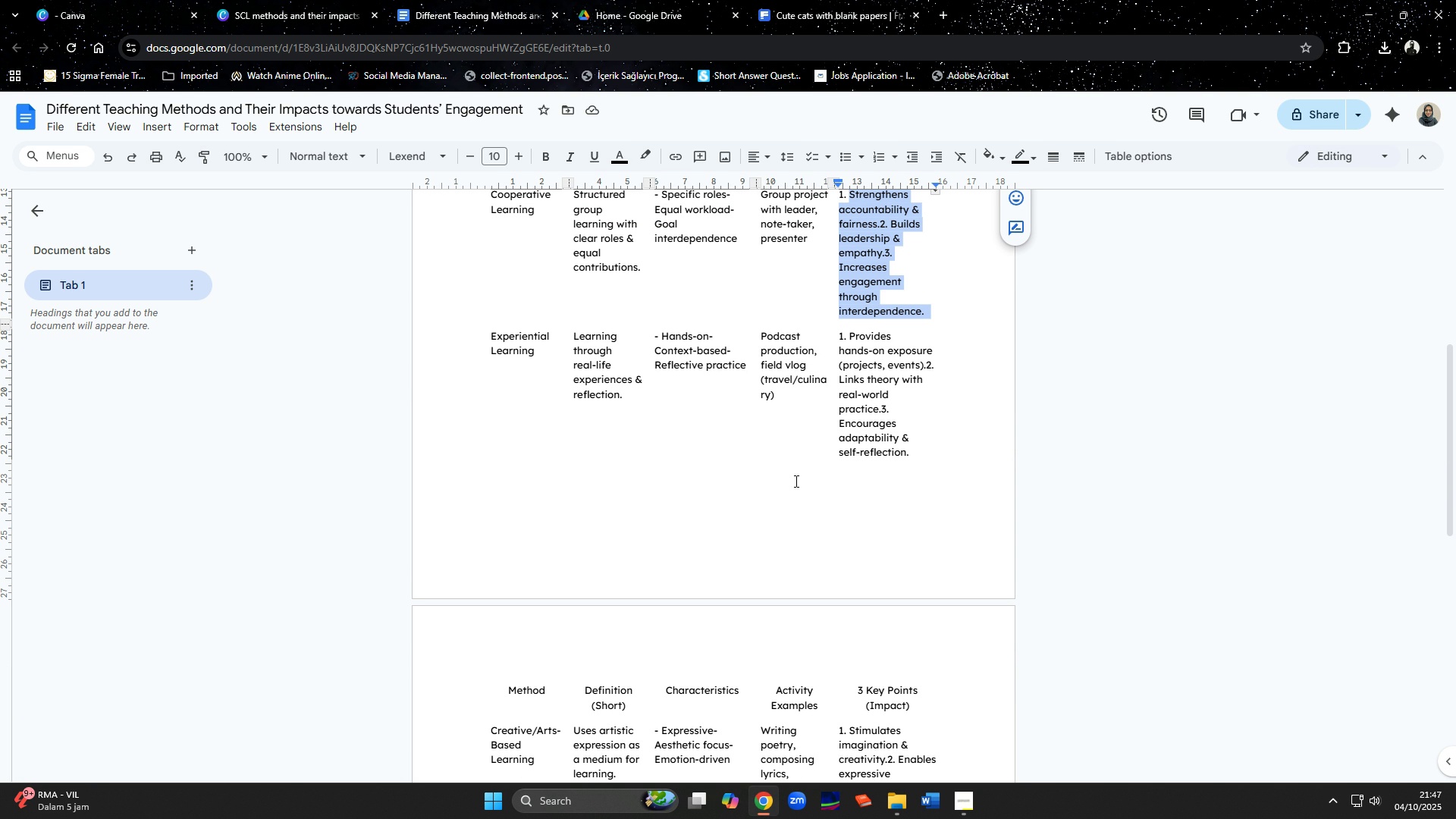 
wait(20.68)
 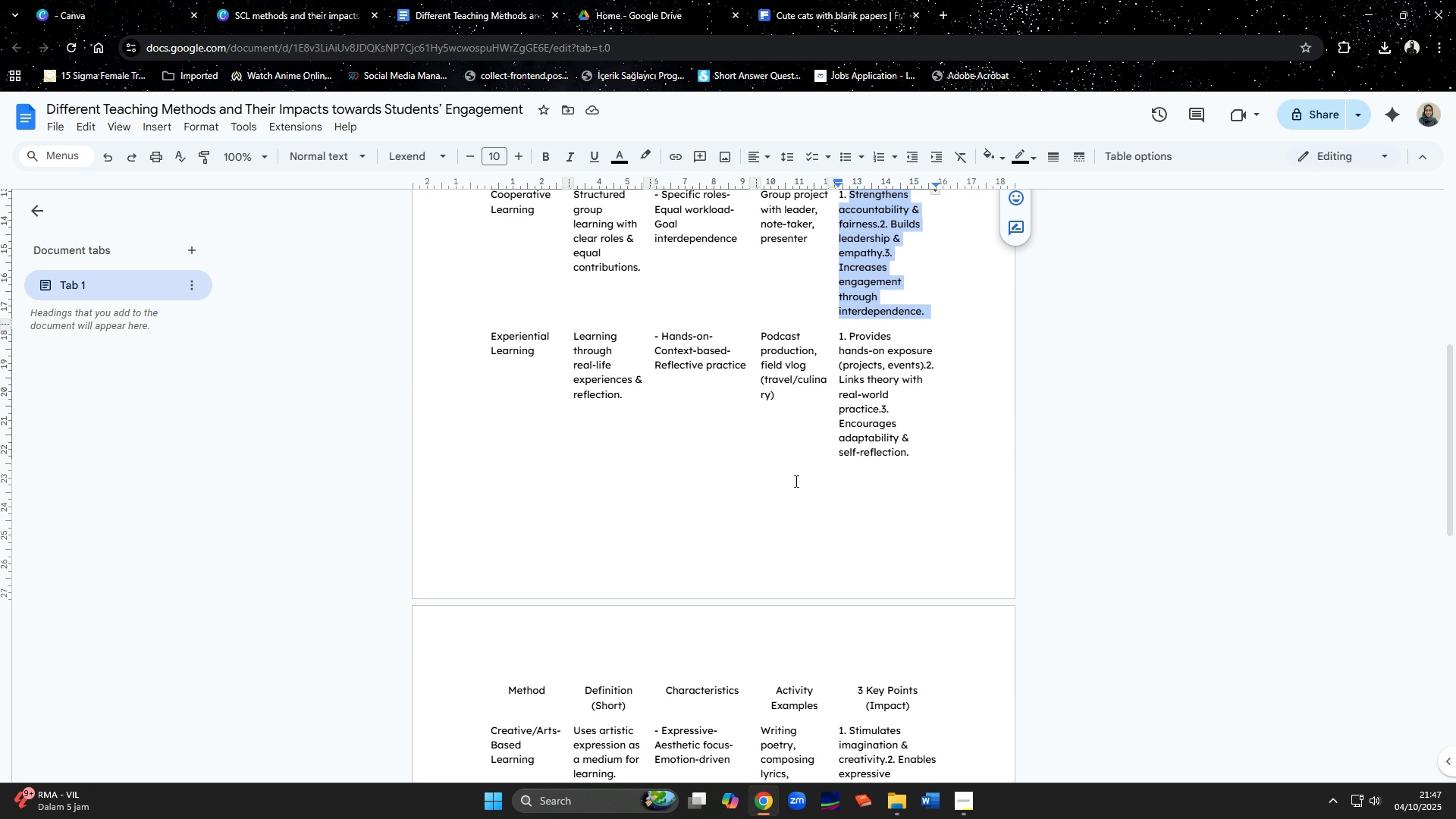 
scroll: coordinate [968, 372], scroll_direction: down, amount: 5.0
 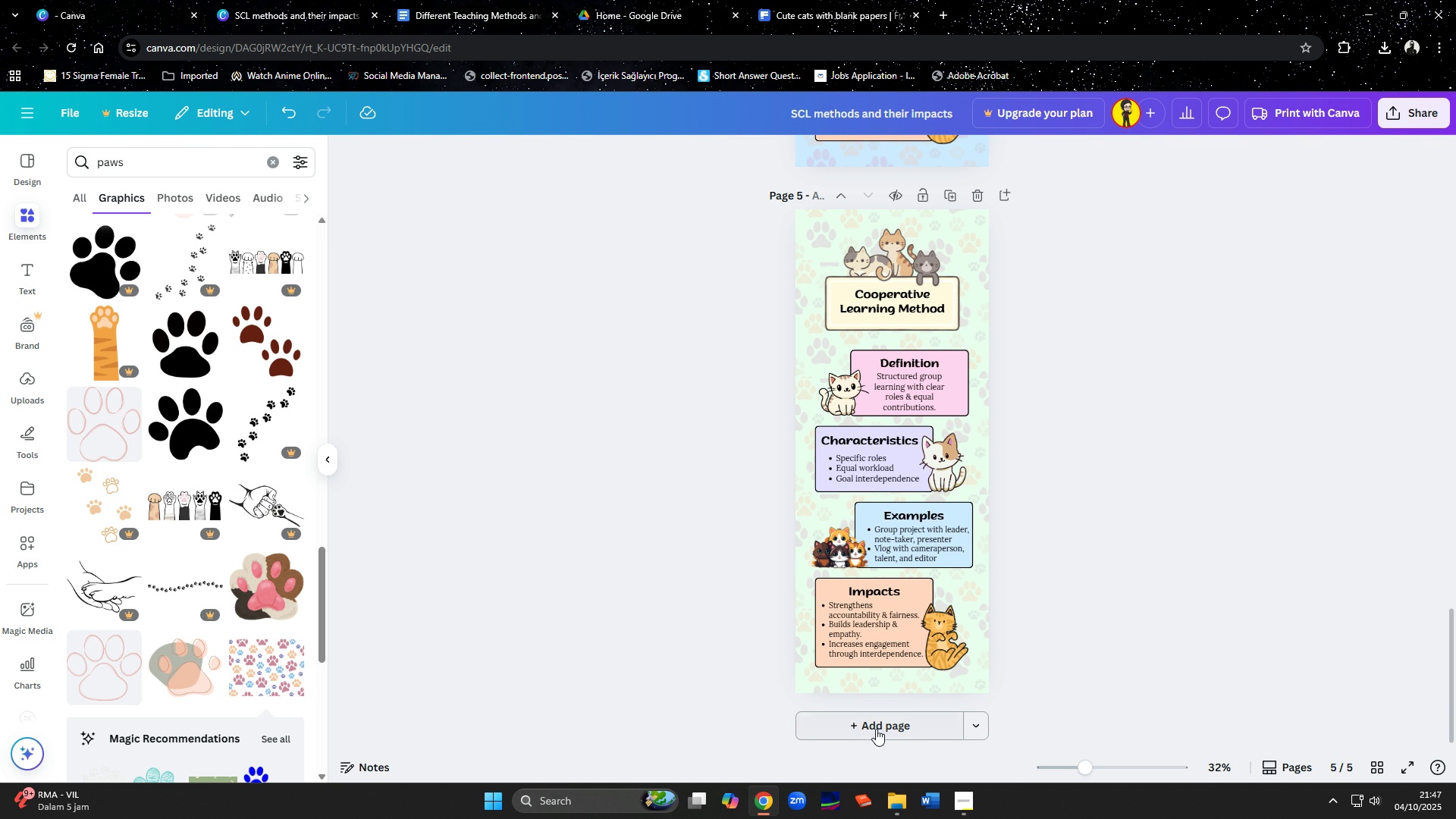 
left_click([875, 728])
 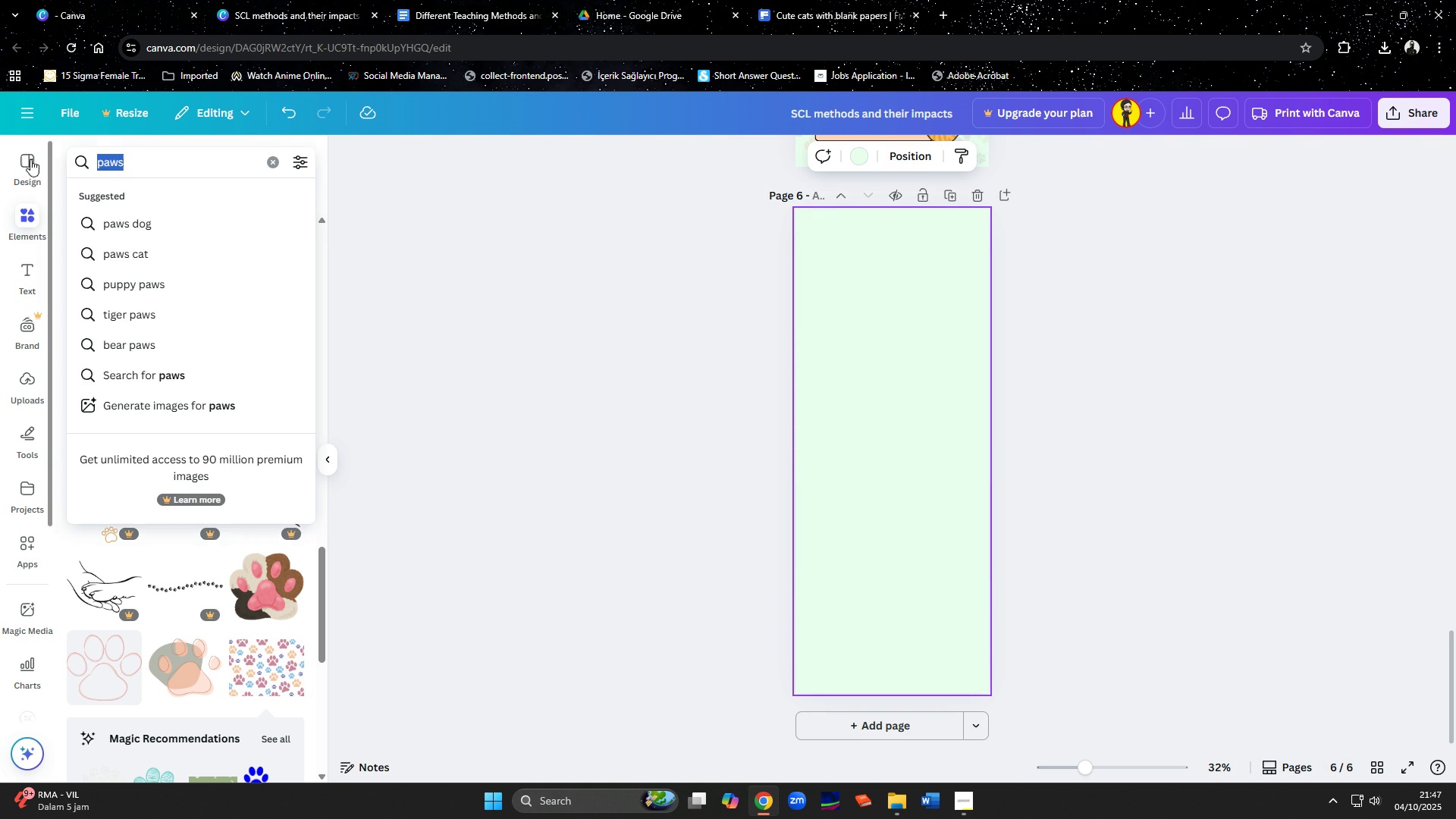 
type(science)
 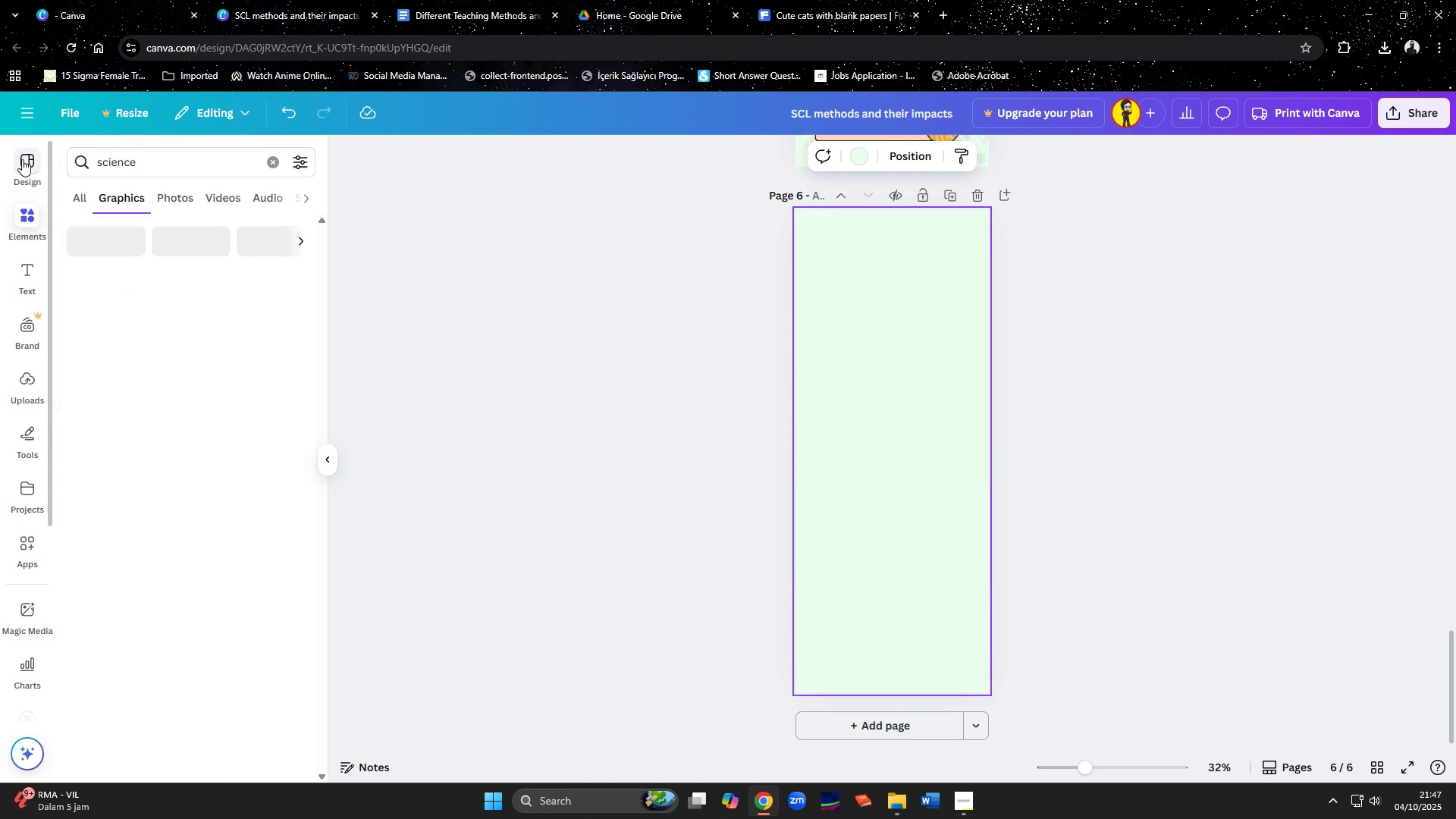 
key(Enter)
 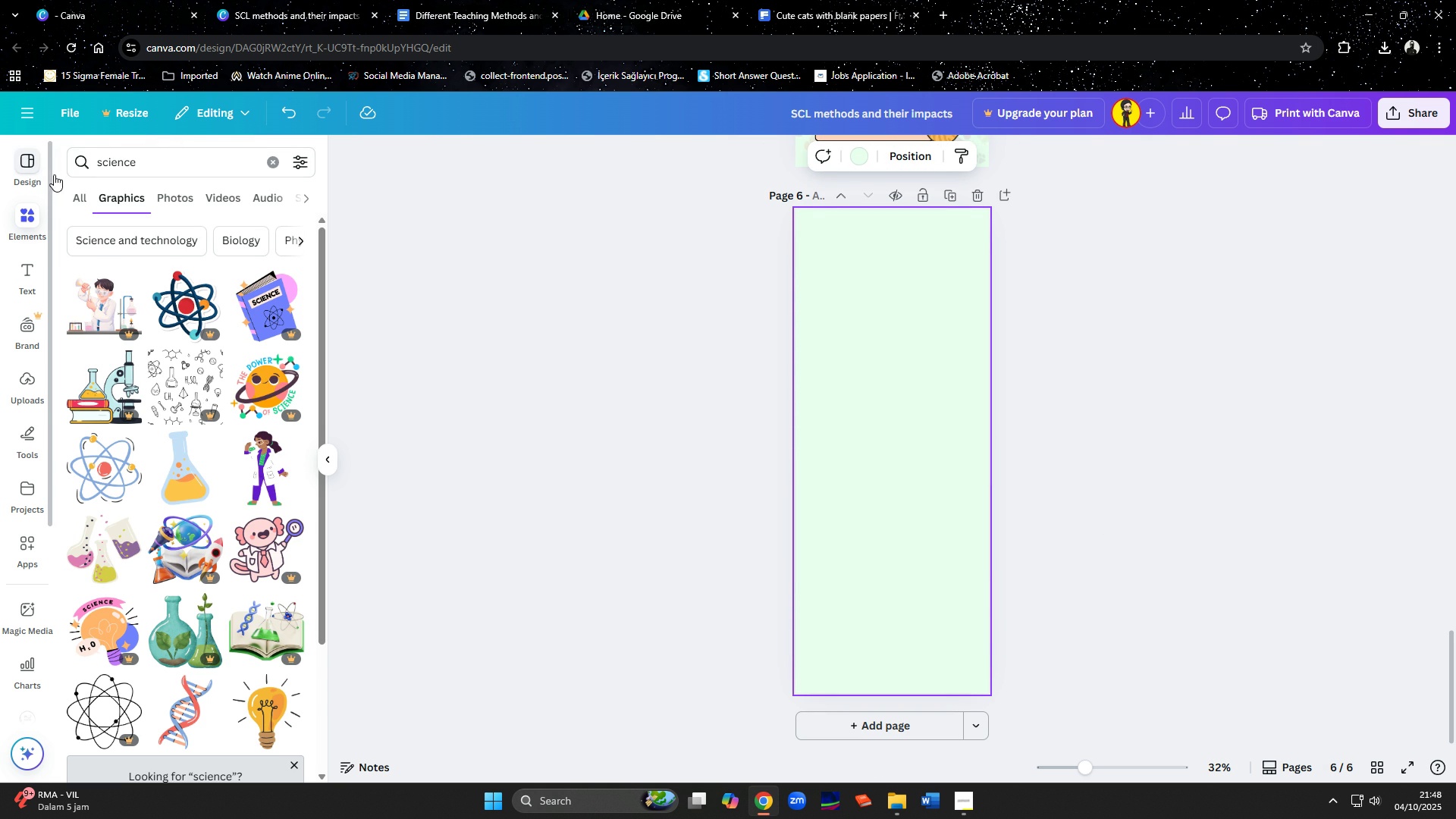 
mouse_move([128, 366])
 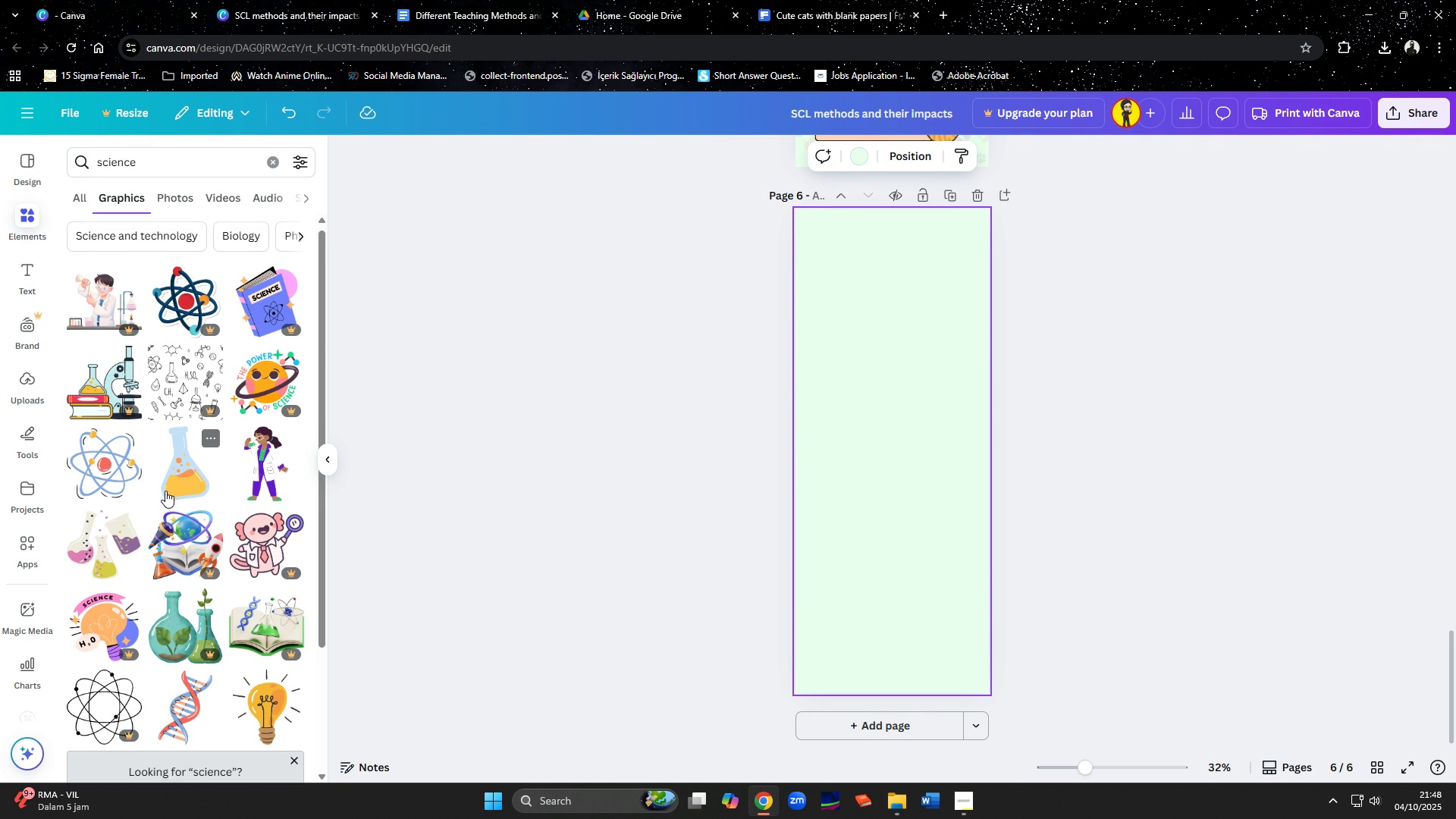 
scroll: coordinate [162, 492], scroll_direction: down, amount: 18.0
 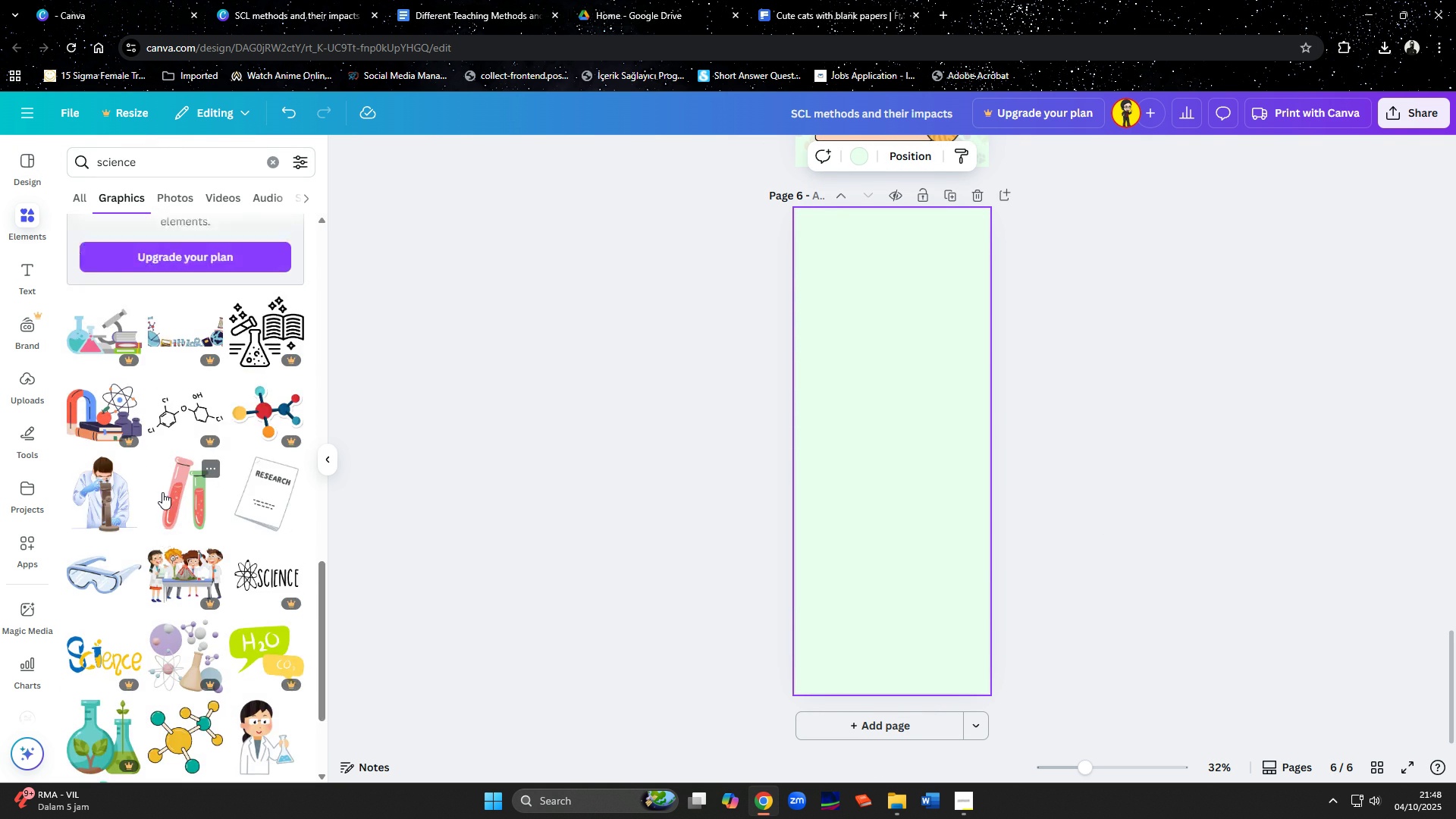 
scroll: coordinate [162, 492], scroll_direction: up, amount: 20.0
 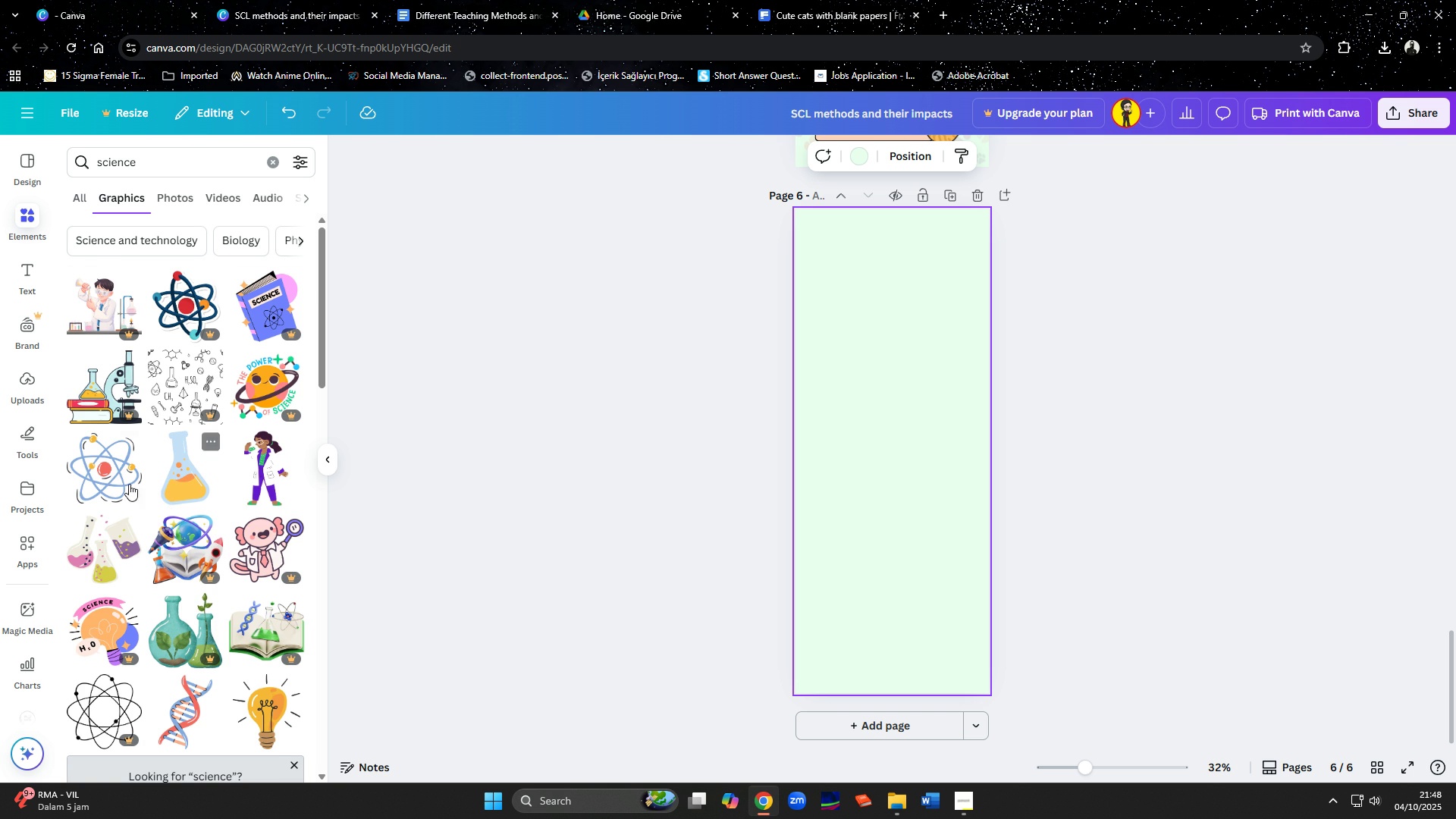 
wait(5.59)
 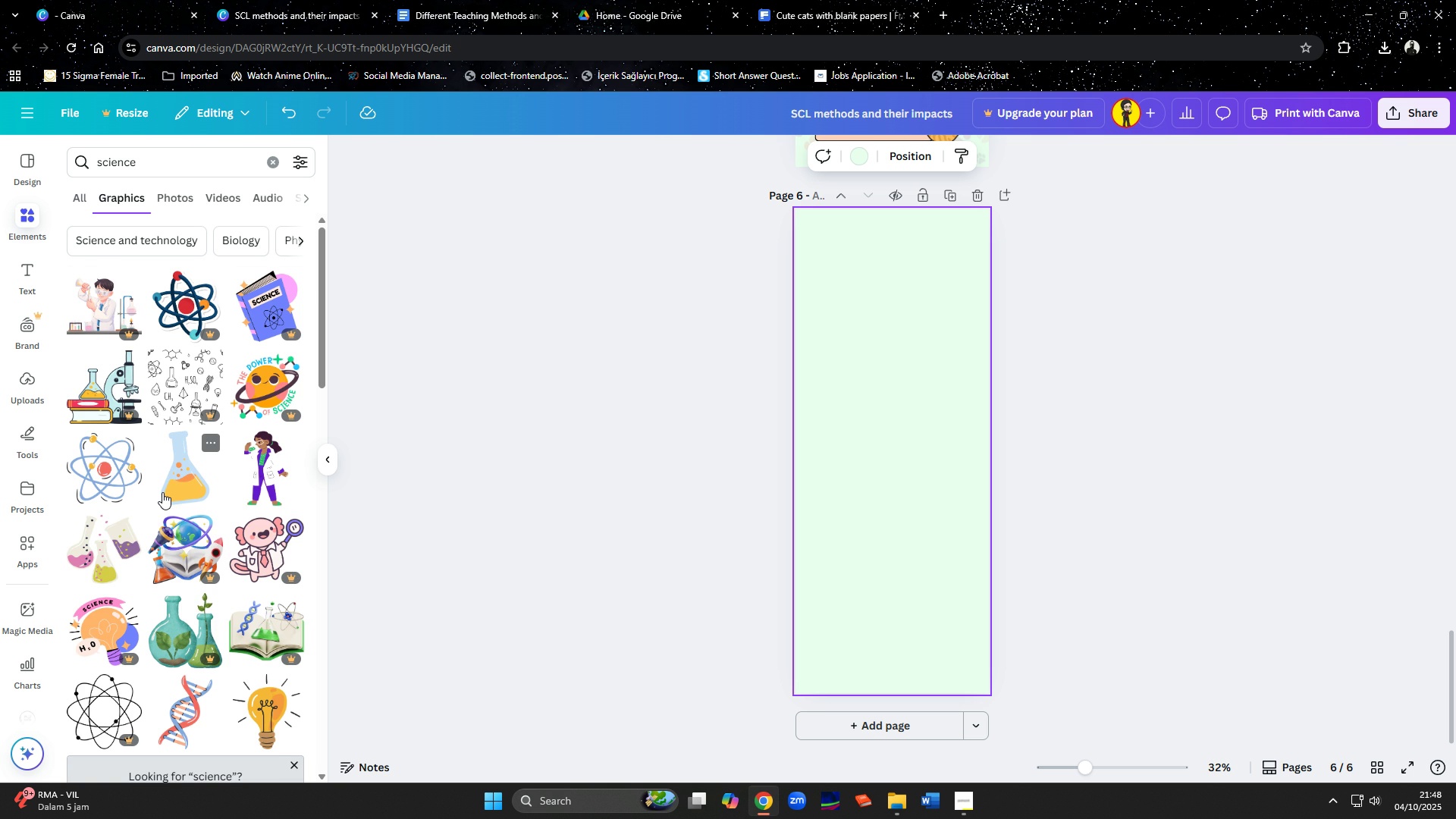 
left_click([104, 472])
 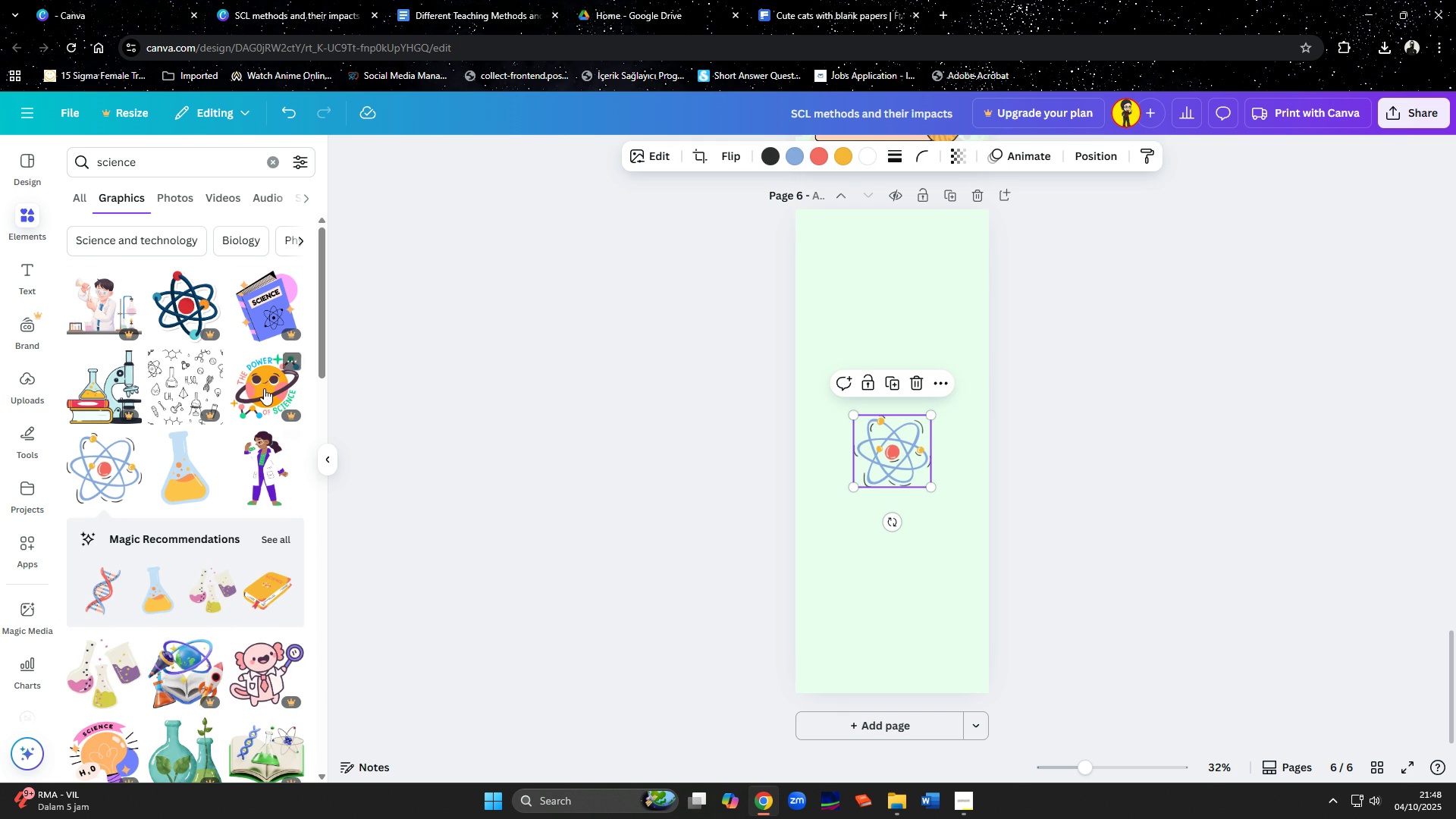 
scroll: coordinate [110, 532], scroll_direction: down, amount: 3.0
 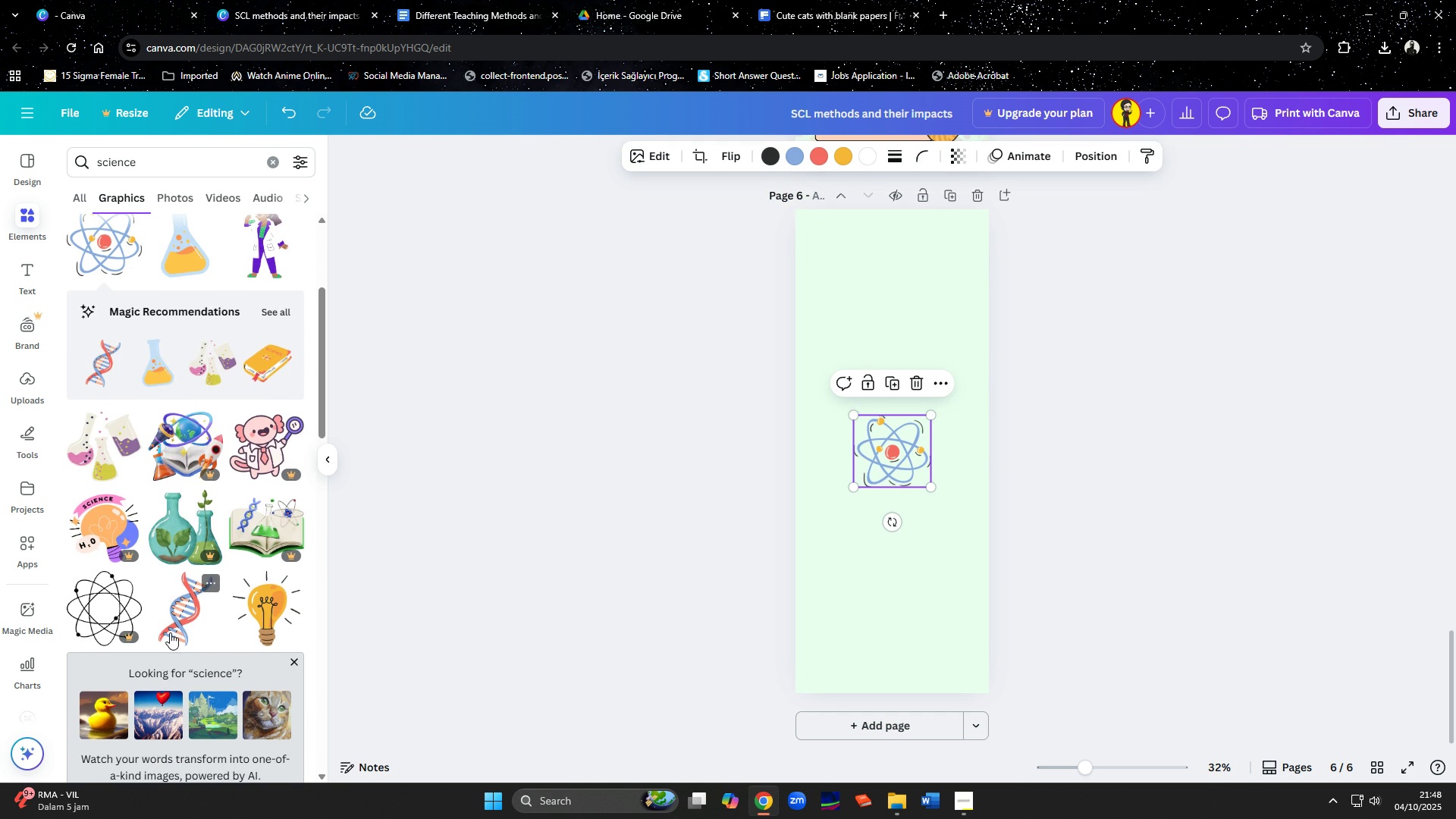 
left_click([170, 632])